 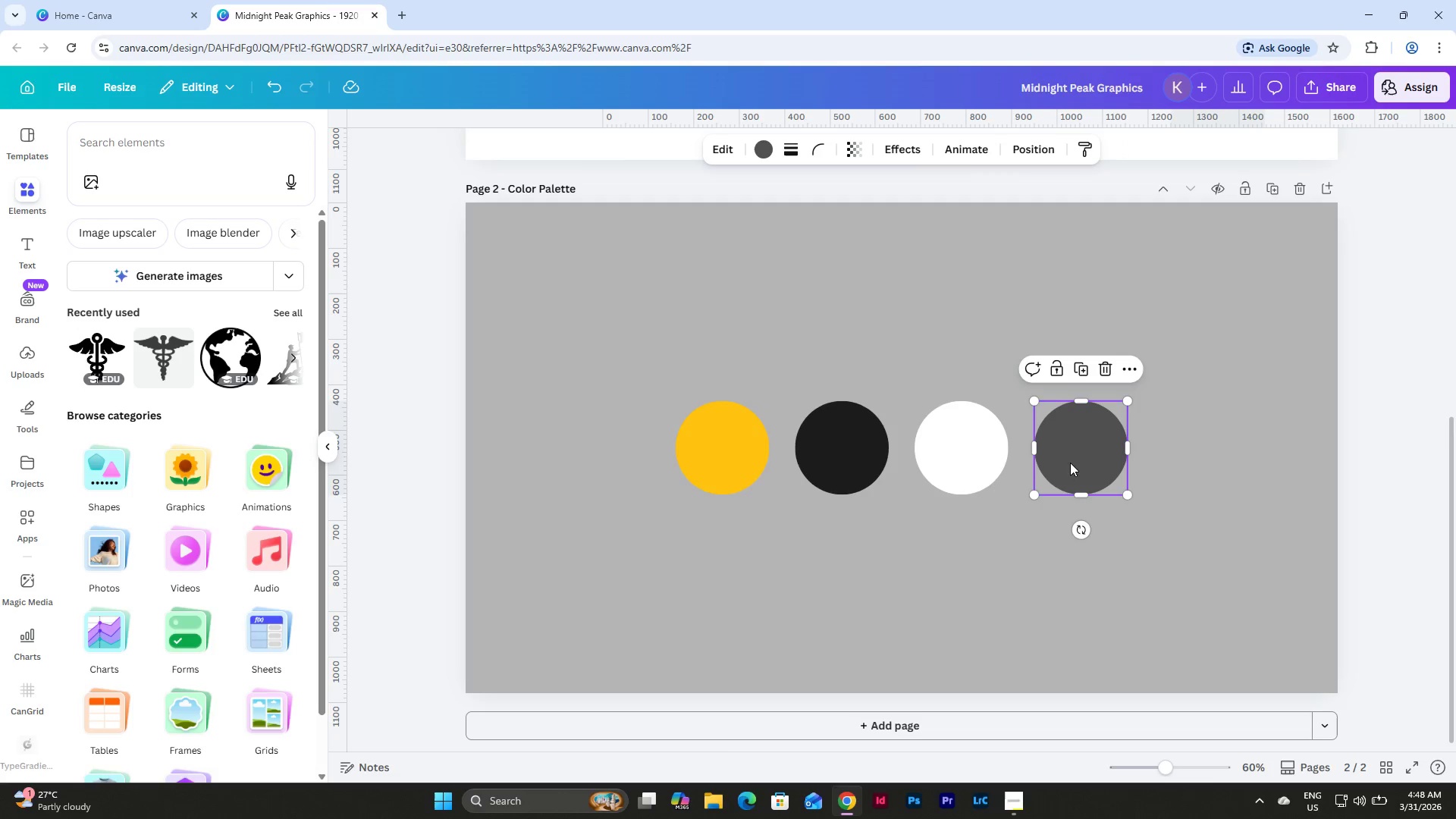 
key(Backspace)
 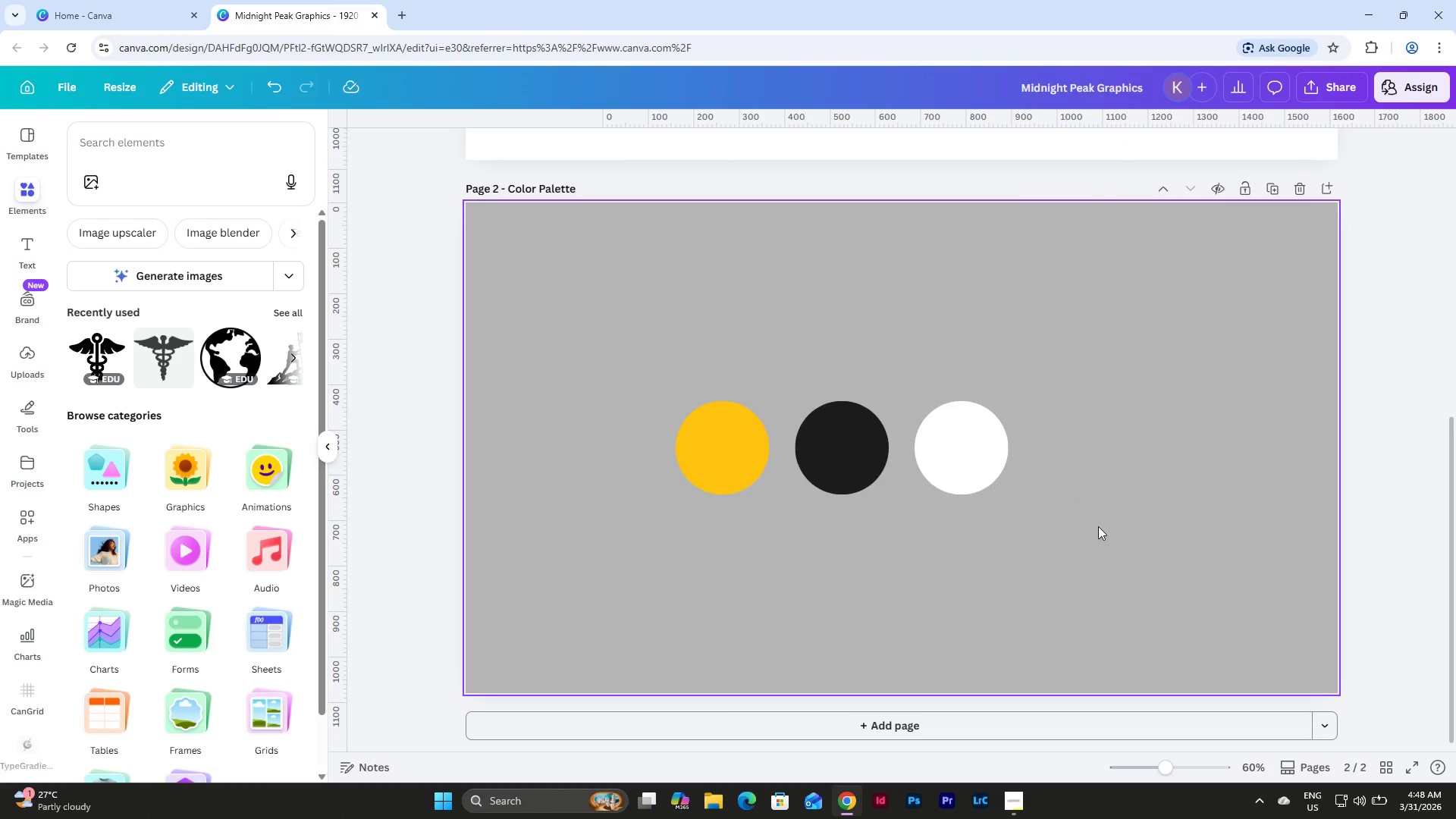 
left_click_drag(start_coordinate=[1093, 526], to_coordinate=[673, 341])
 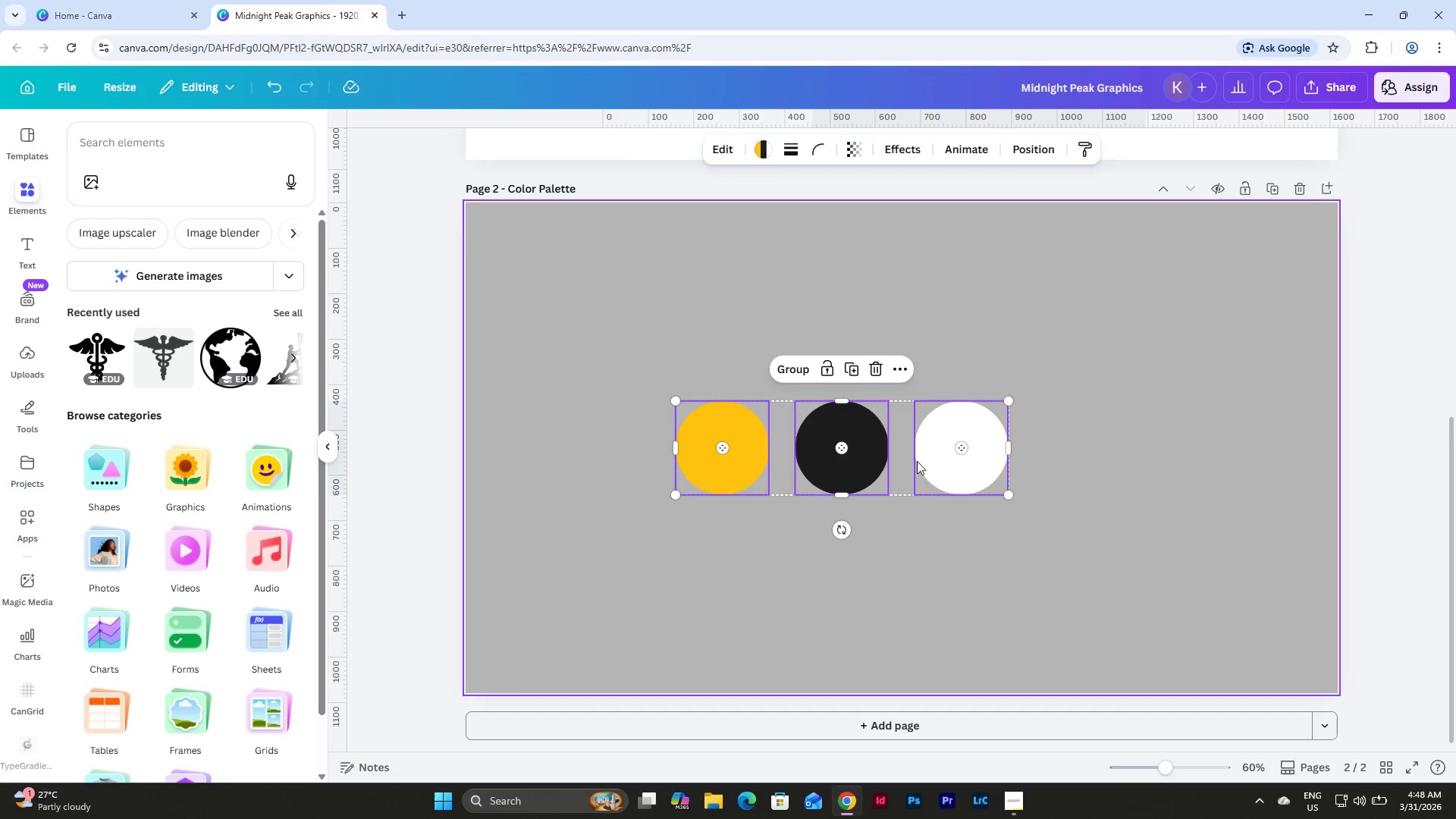 
left_click_drag(start_coordinate=[927, 460], to_coordinate=[988, 456])
 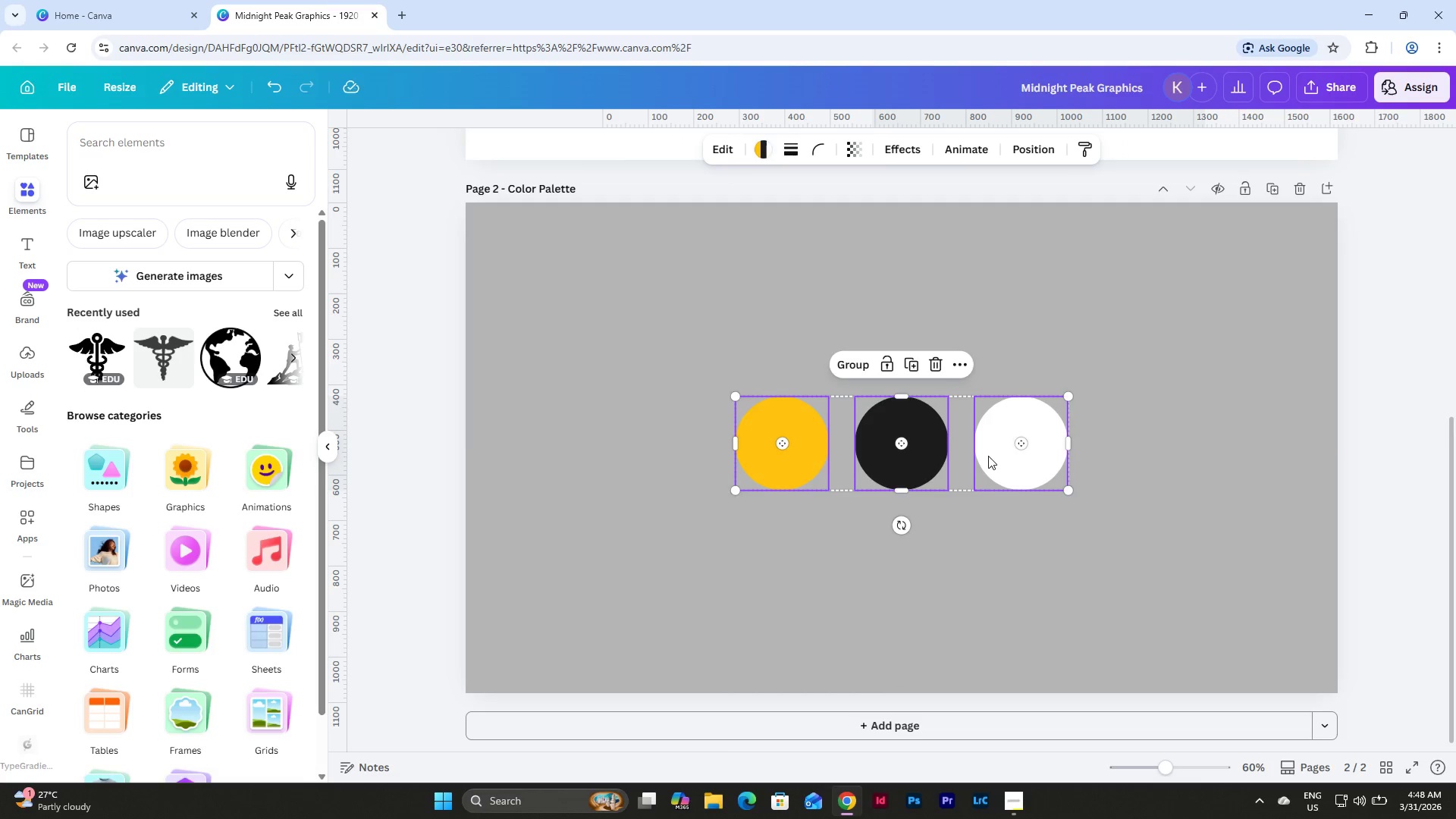 
left_click_drag(start_coordinate=[988, 456], to_coordinate=[987, 460])
 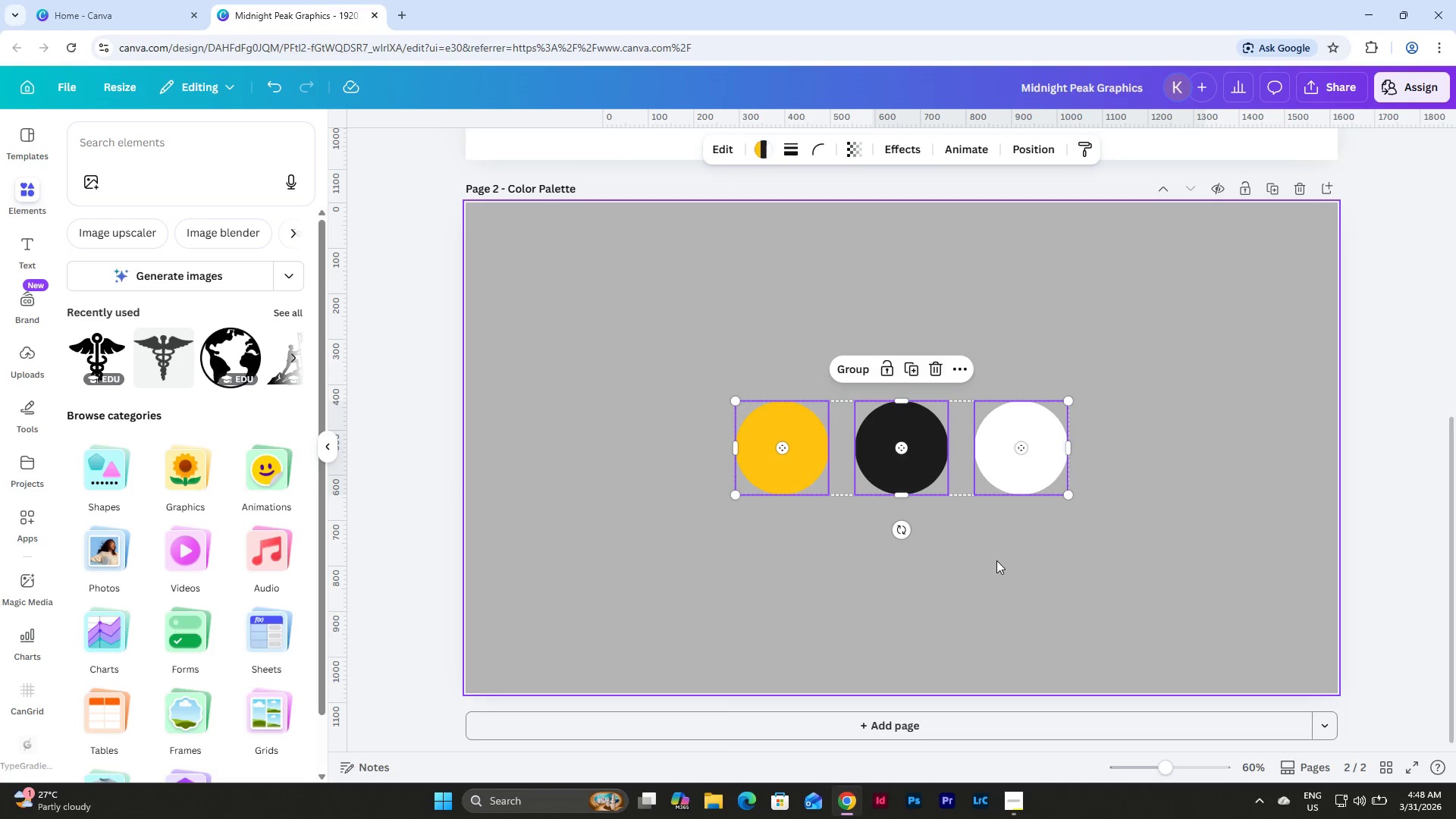 
left_click([996, 560])
 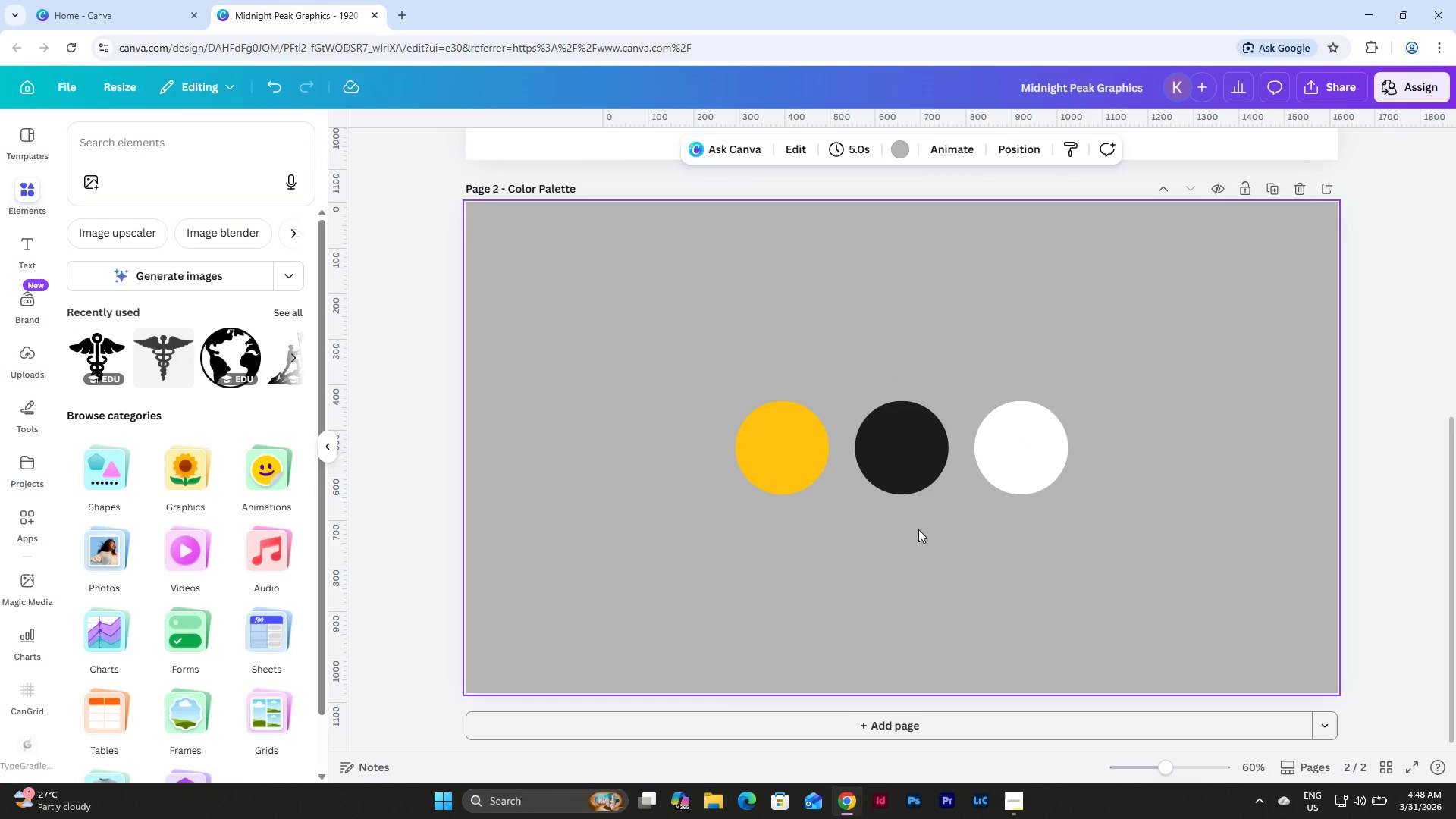 
scroll: coordinate [947, 419], scroll_direction: up, amount: 13.0
 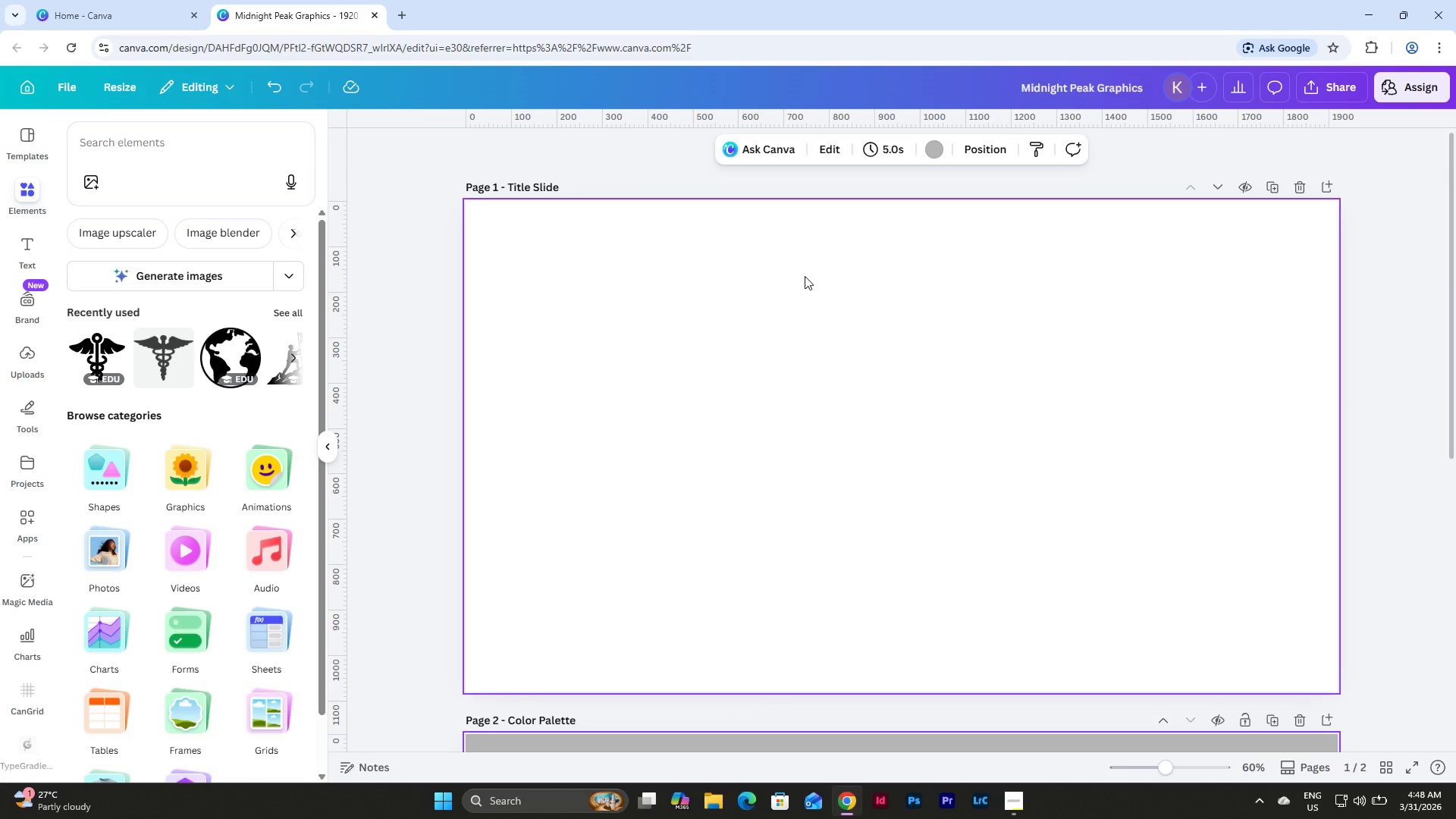 
left_click([754, 289])
 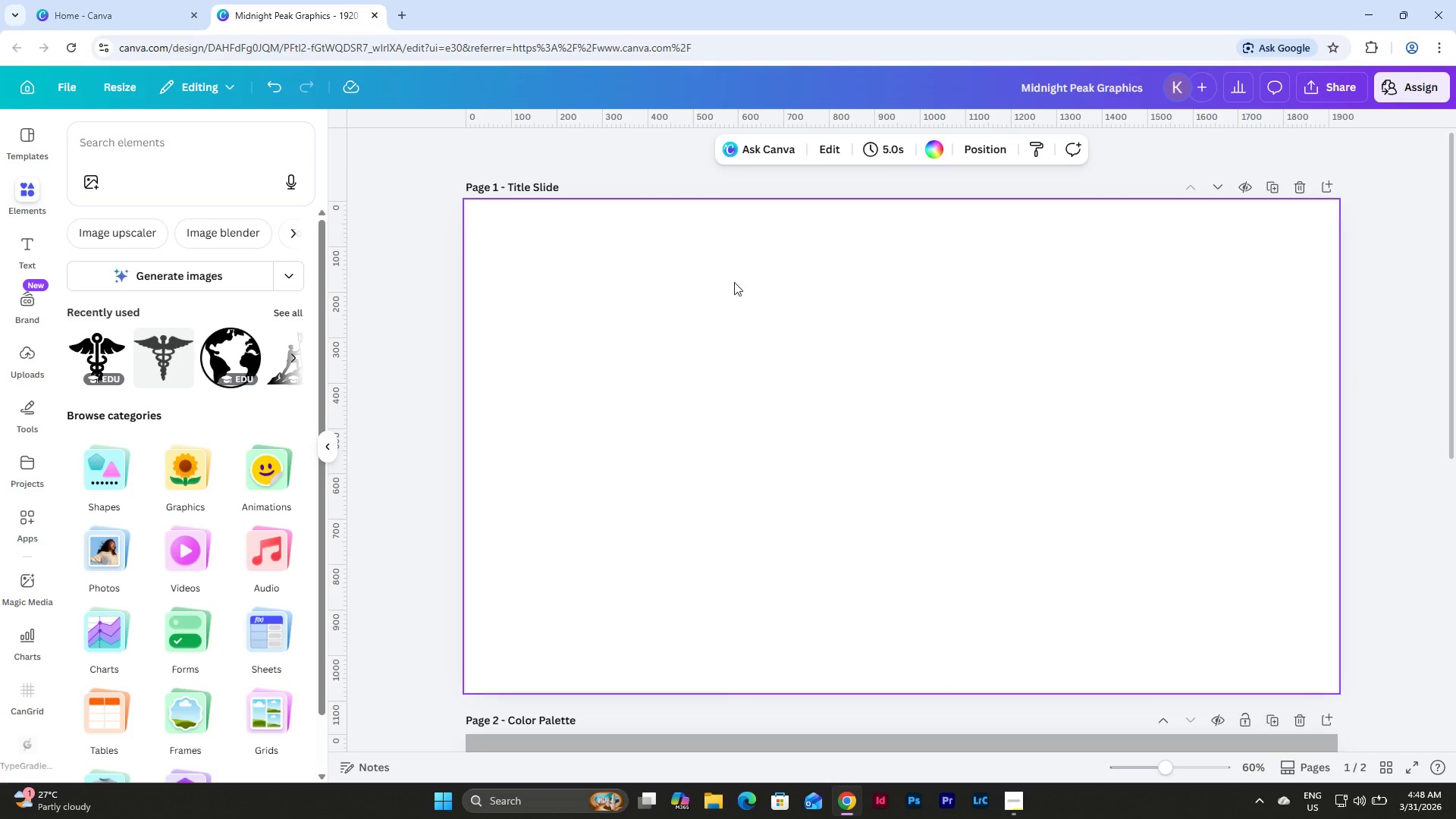 
wait(5.16)
 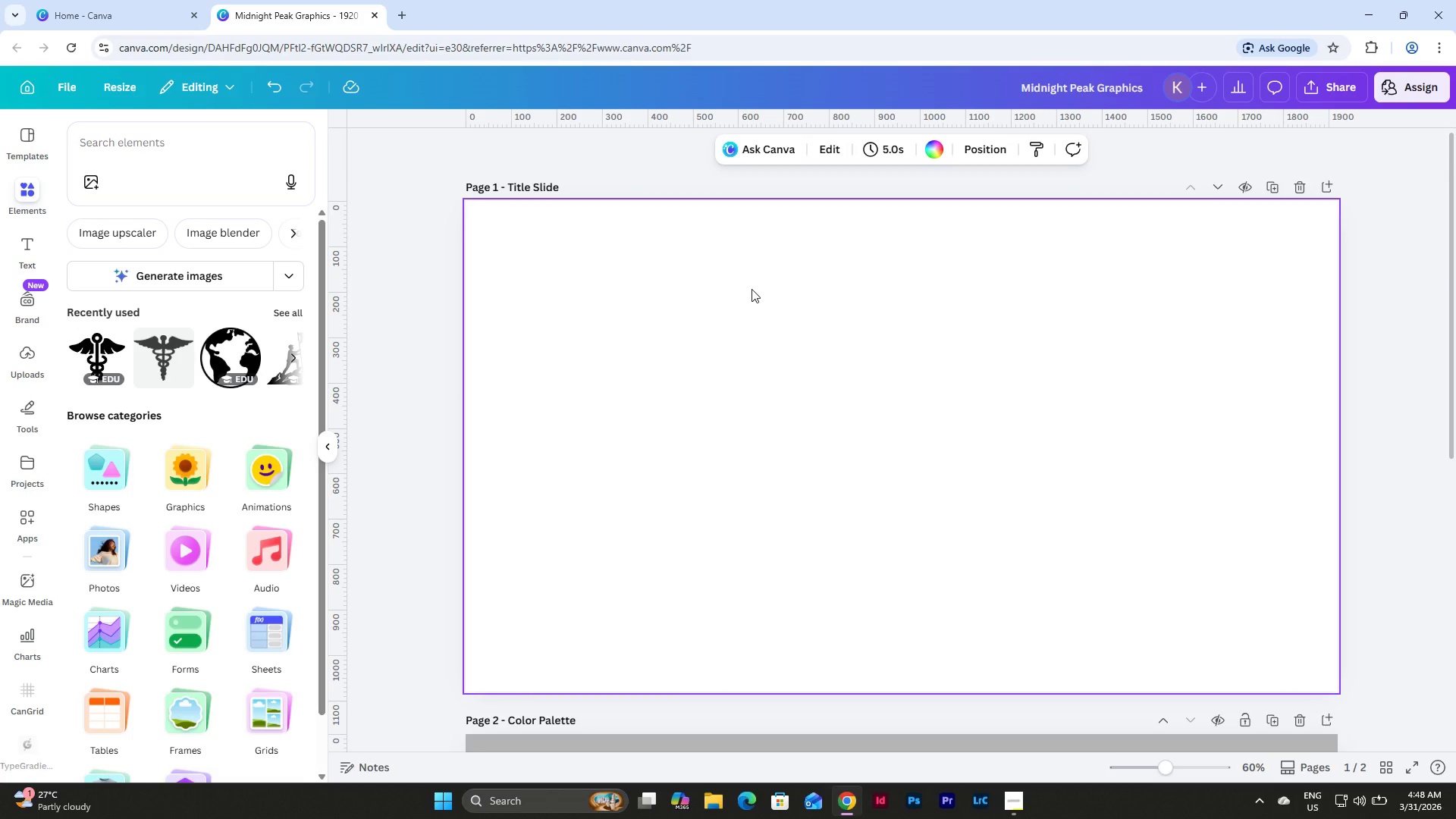 
left_click([1022, 804])